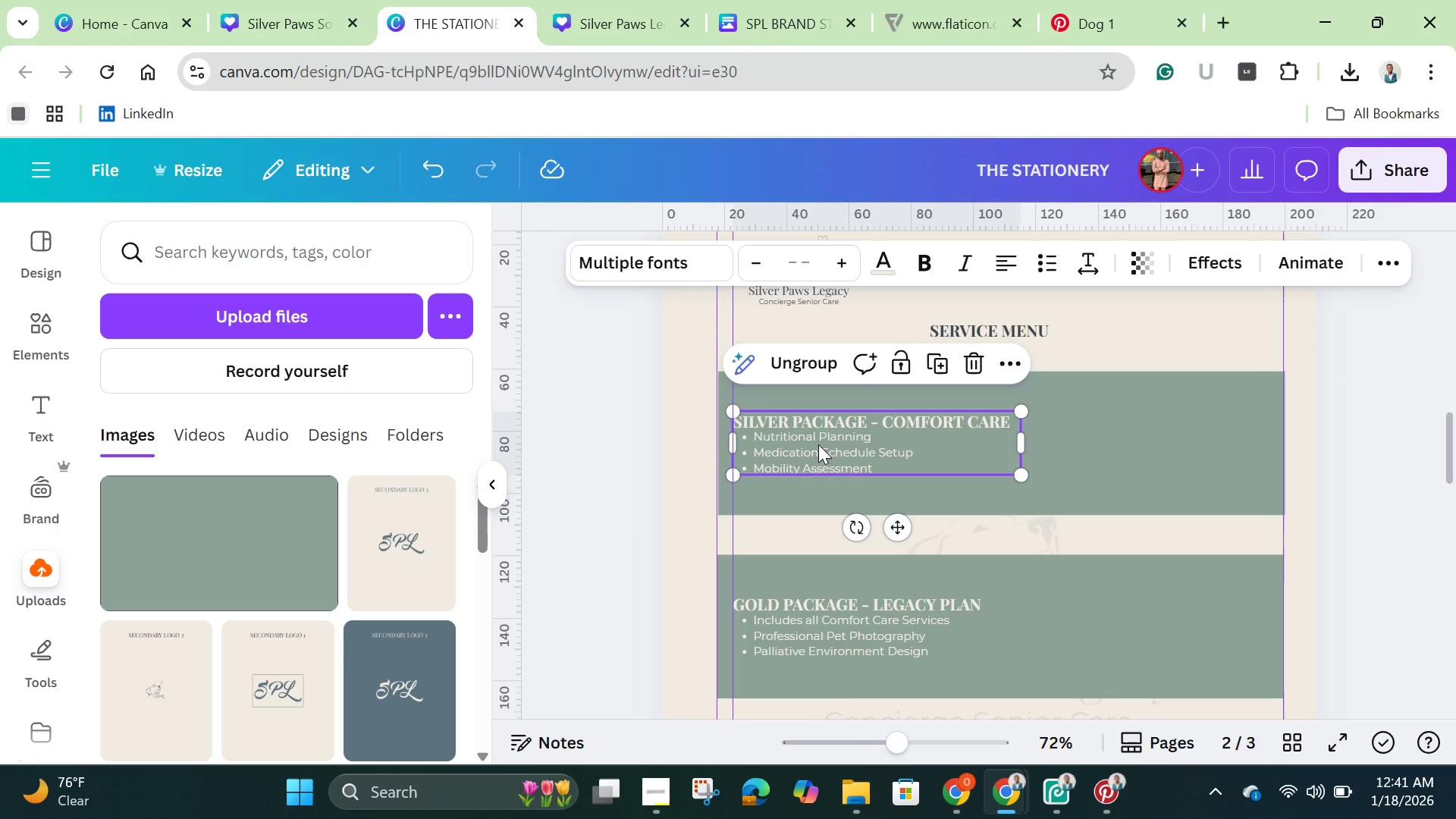 
left_click_drag(start_coordinate=[818, 441], to_coordinate=[822, 441])
 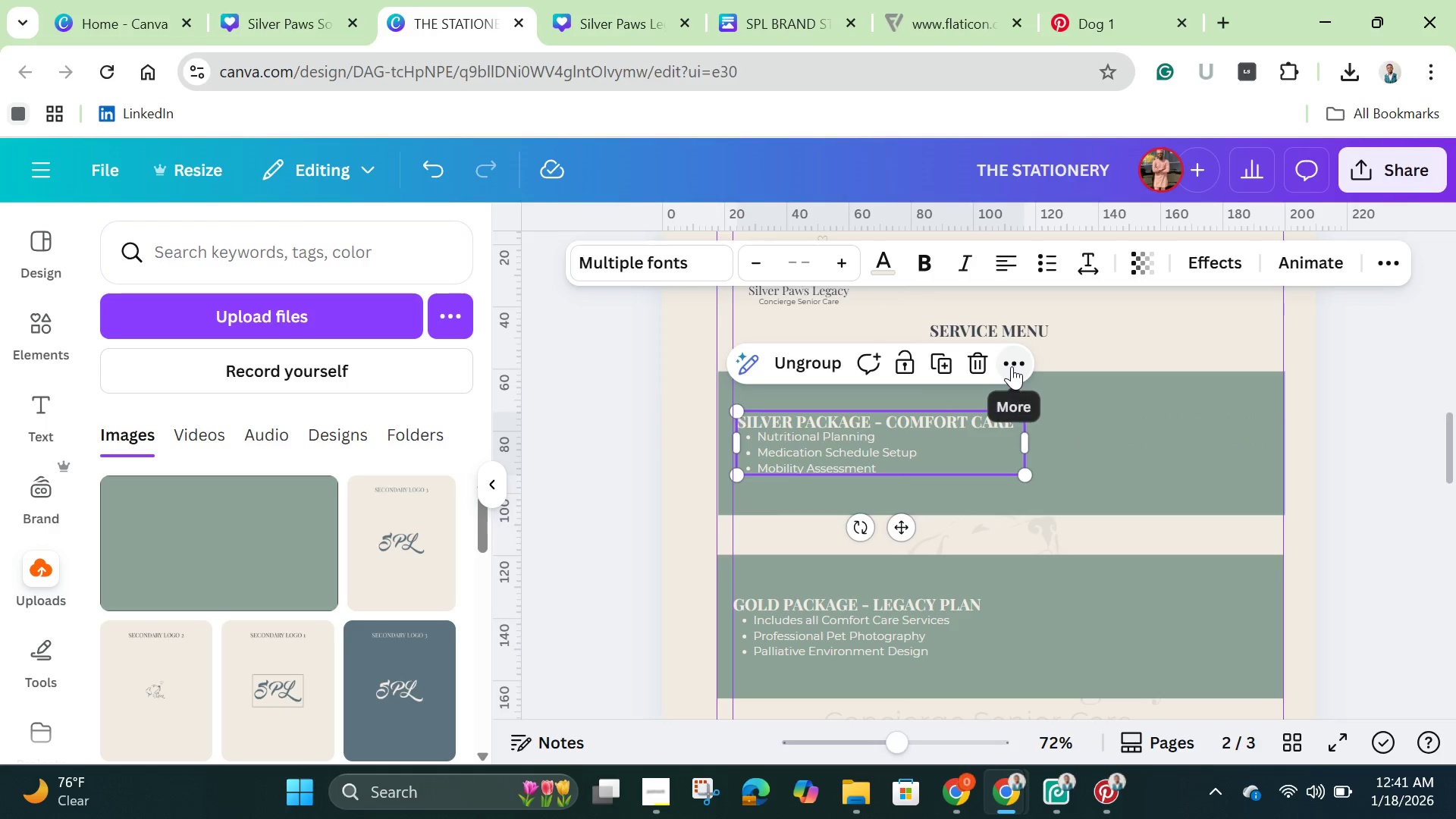 
left_click([1012, 366])
 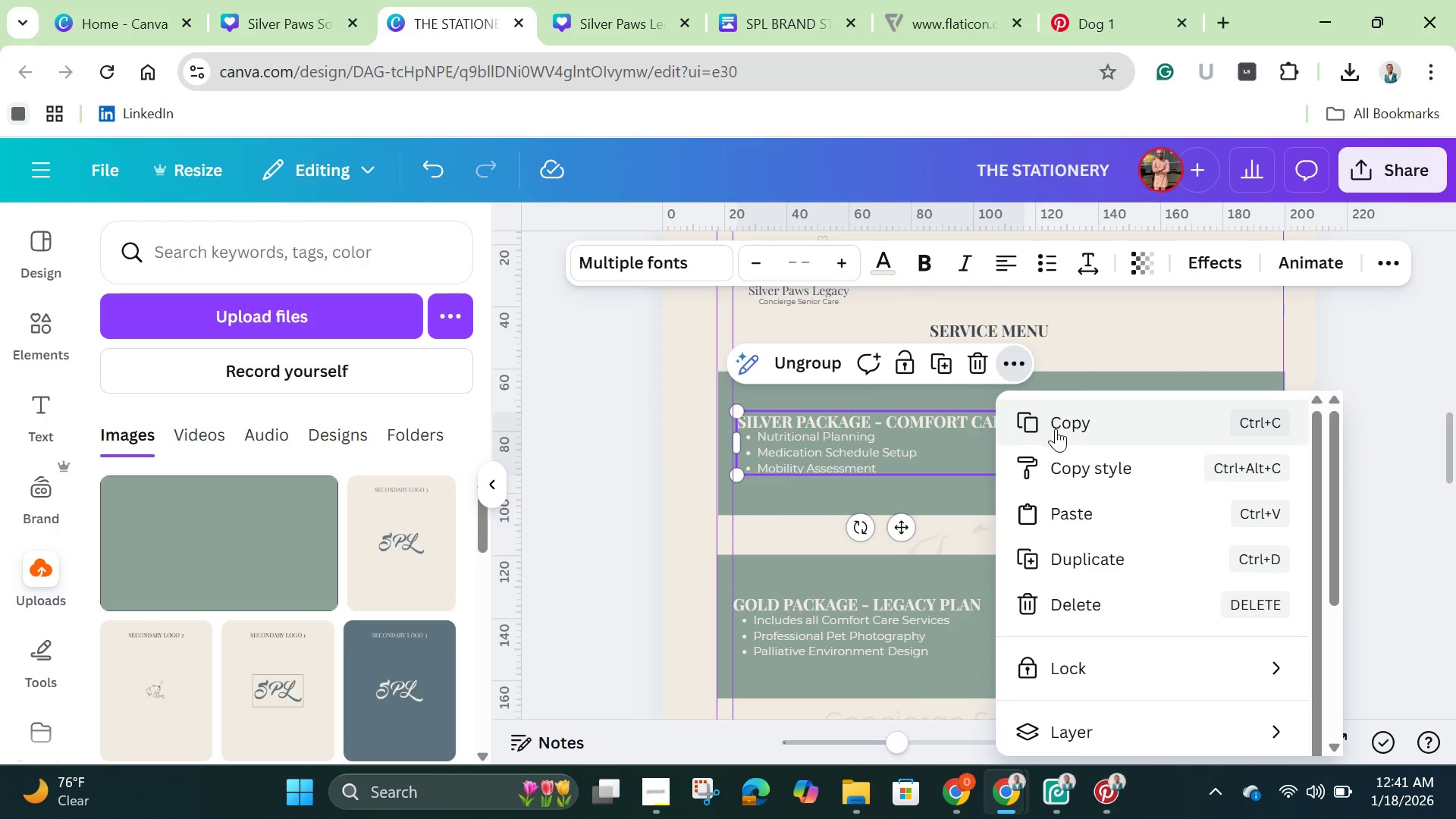 
left_click([1056, 428])
 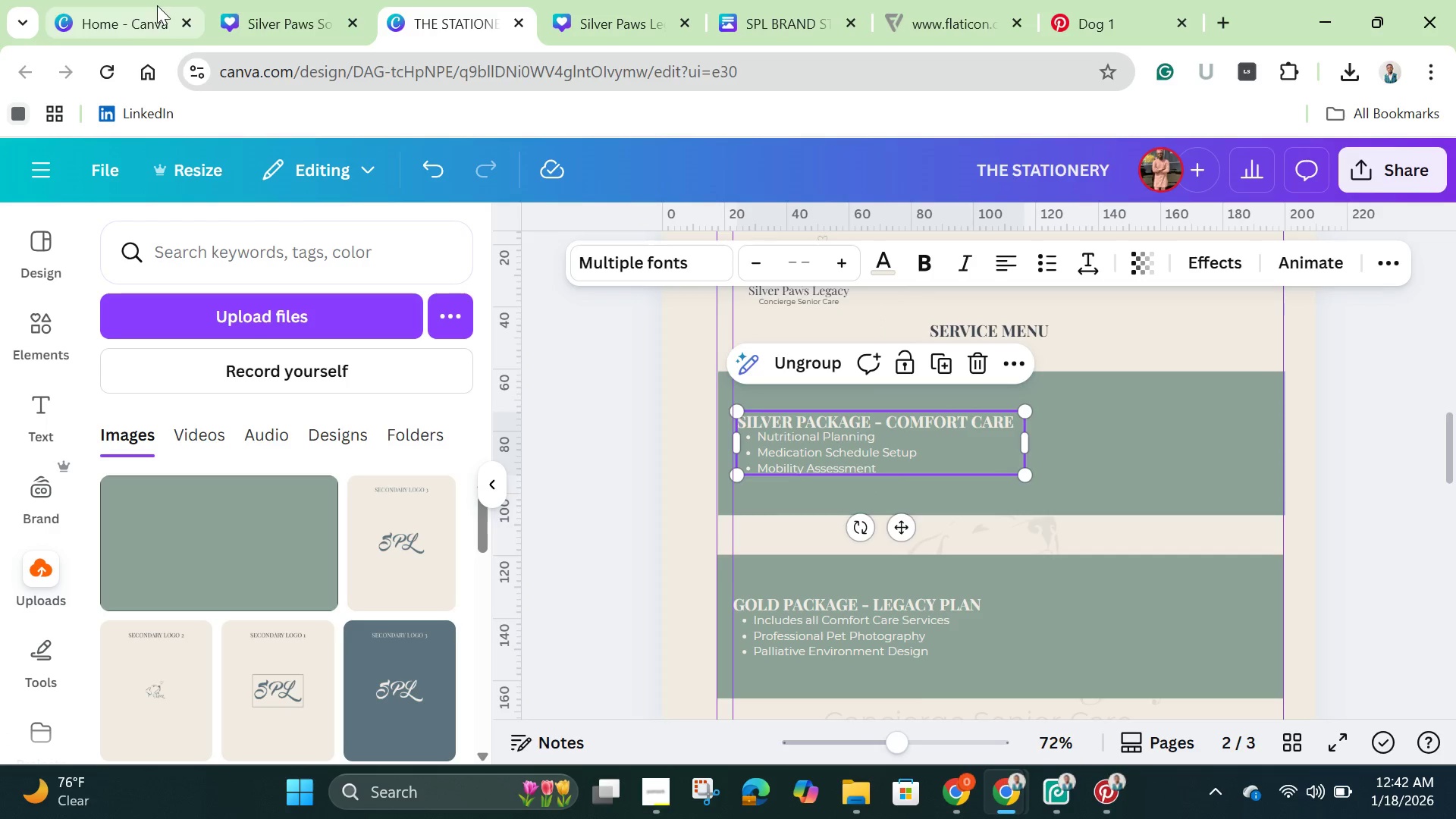 
left_click([136, 21])
 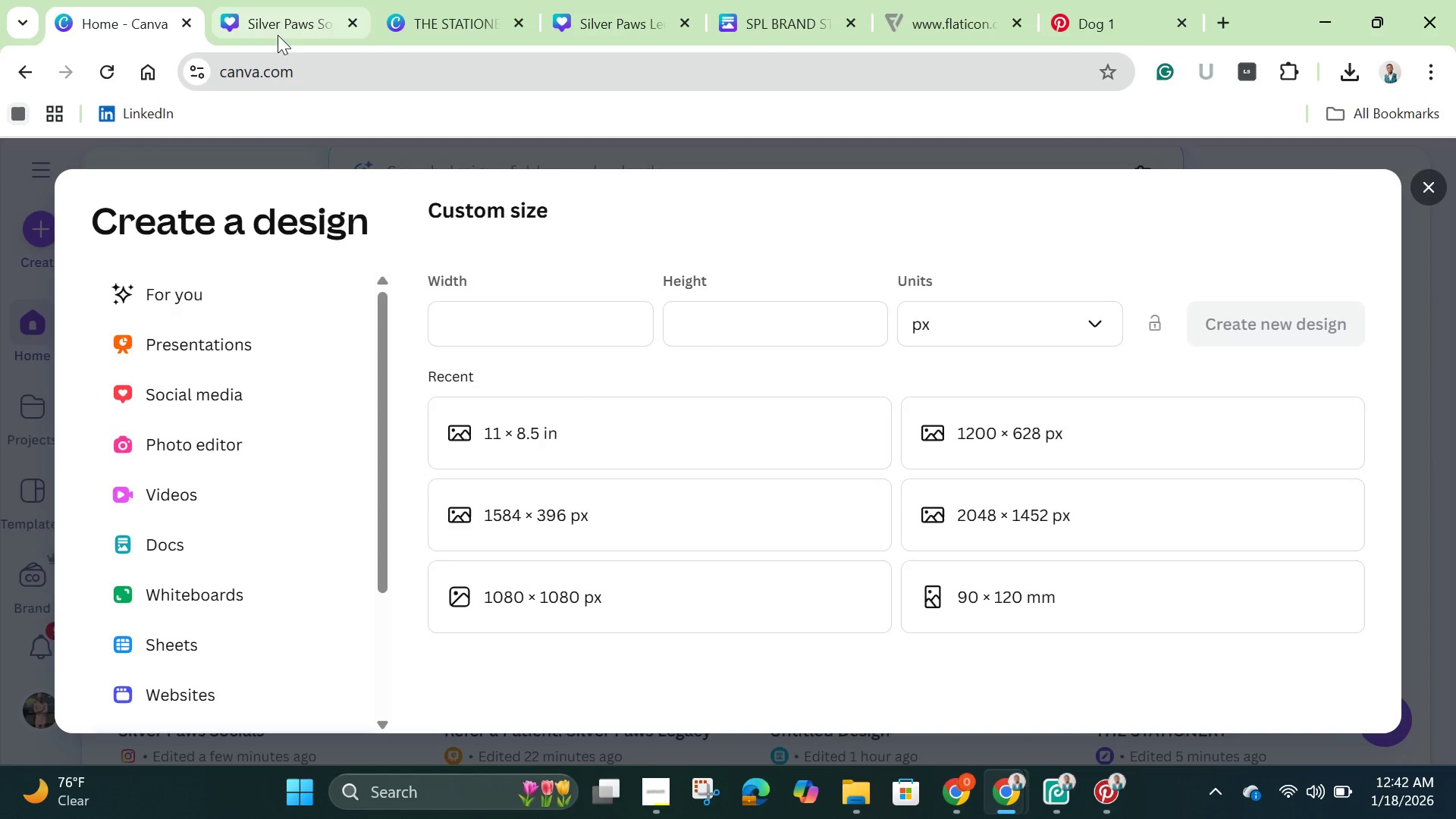 
left_click([278, 35])
 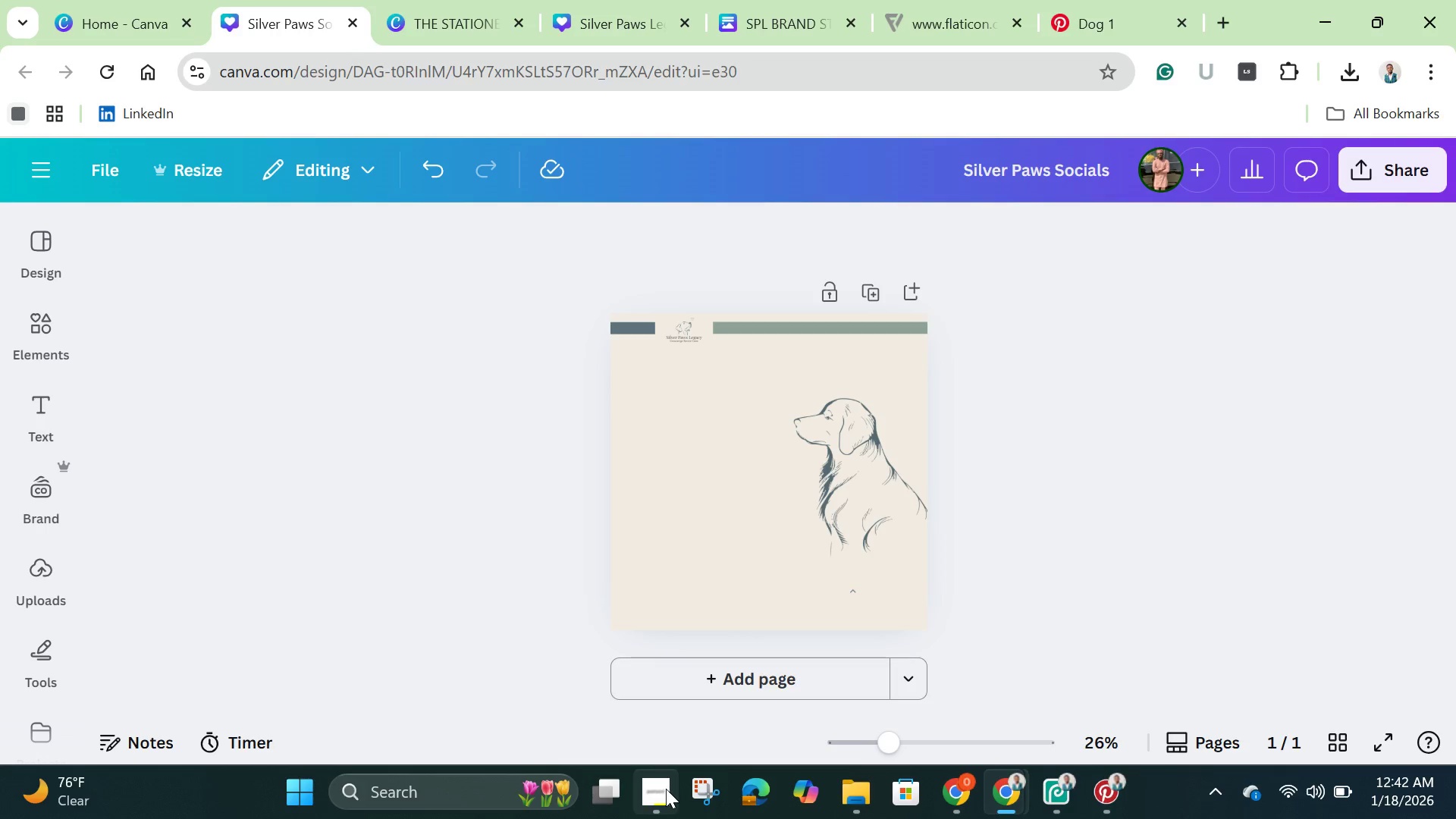 
left_click([666, 789])